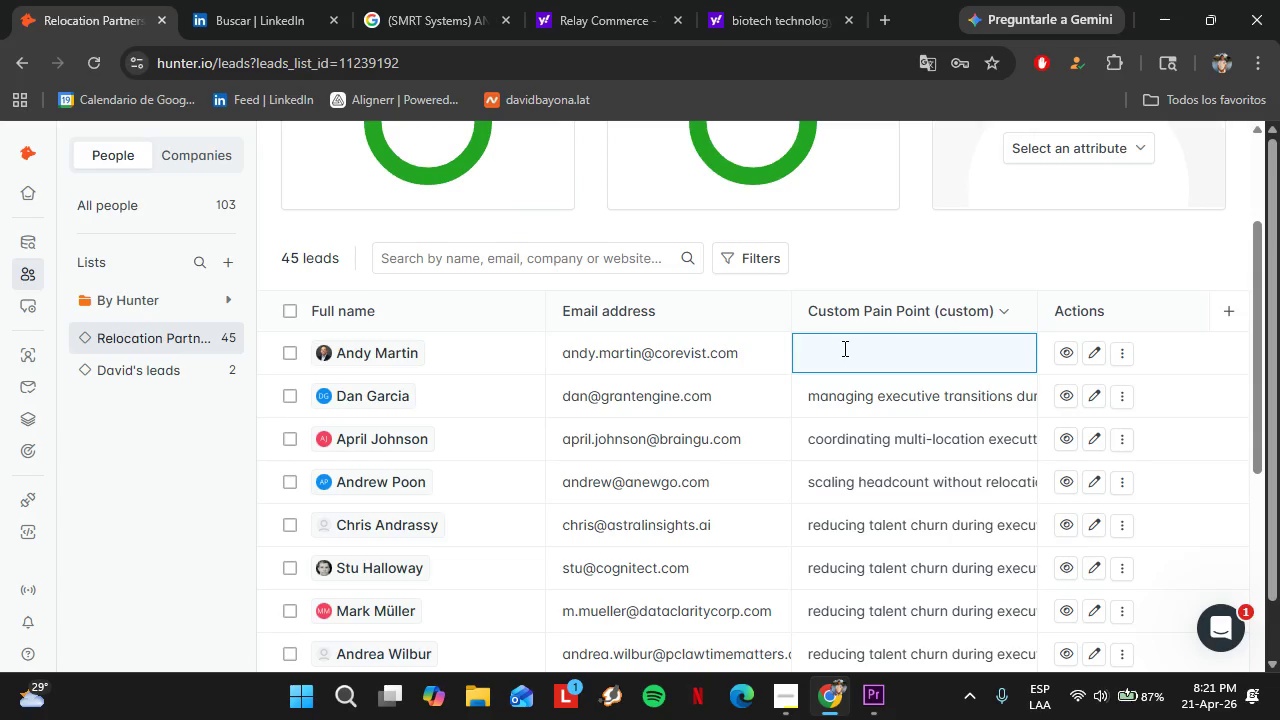 
key(Control+V)
 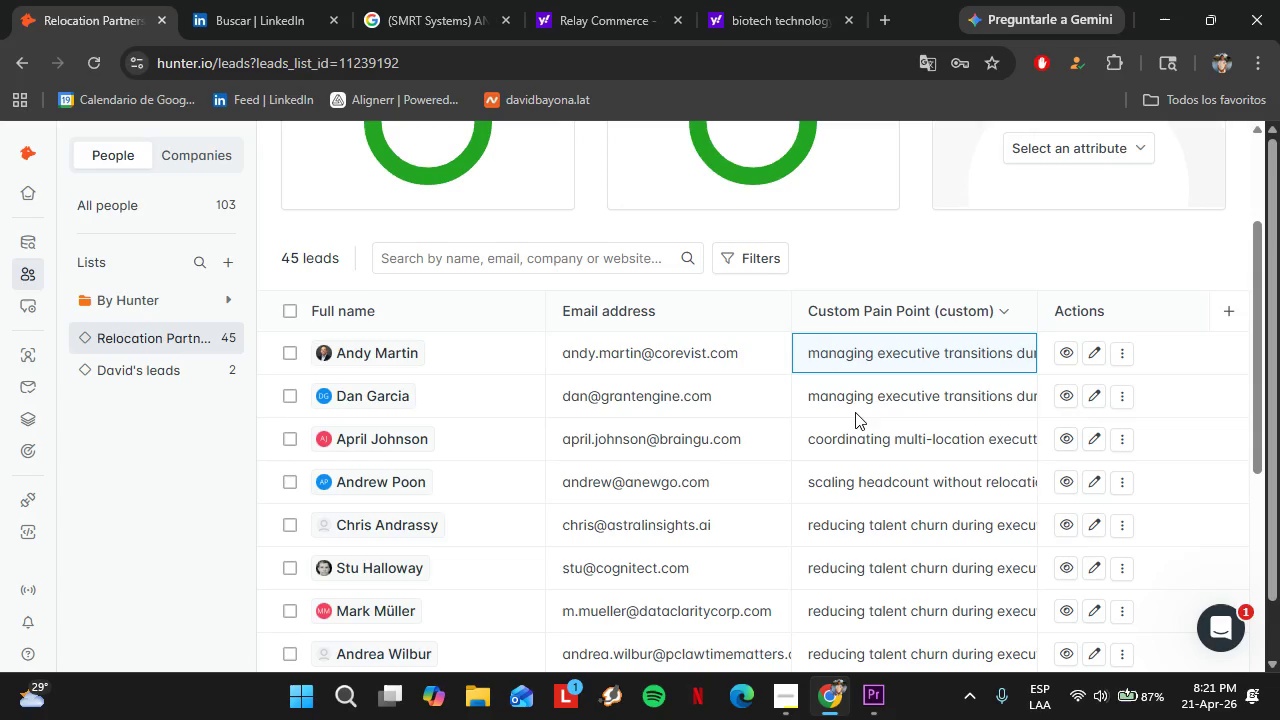 
left_click([855, 412])
 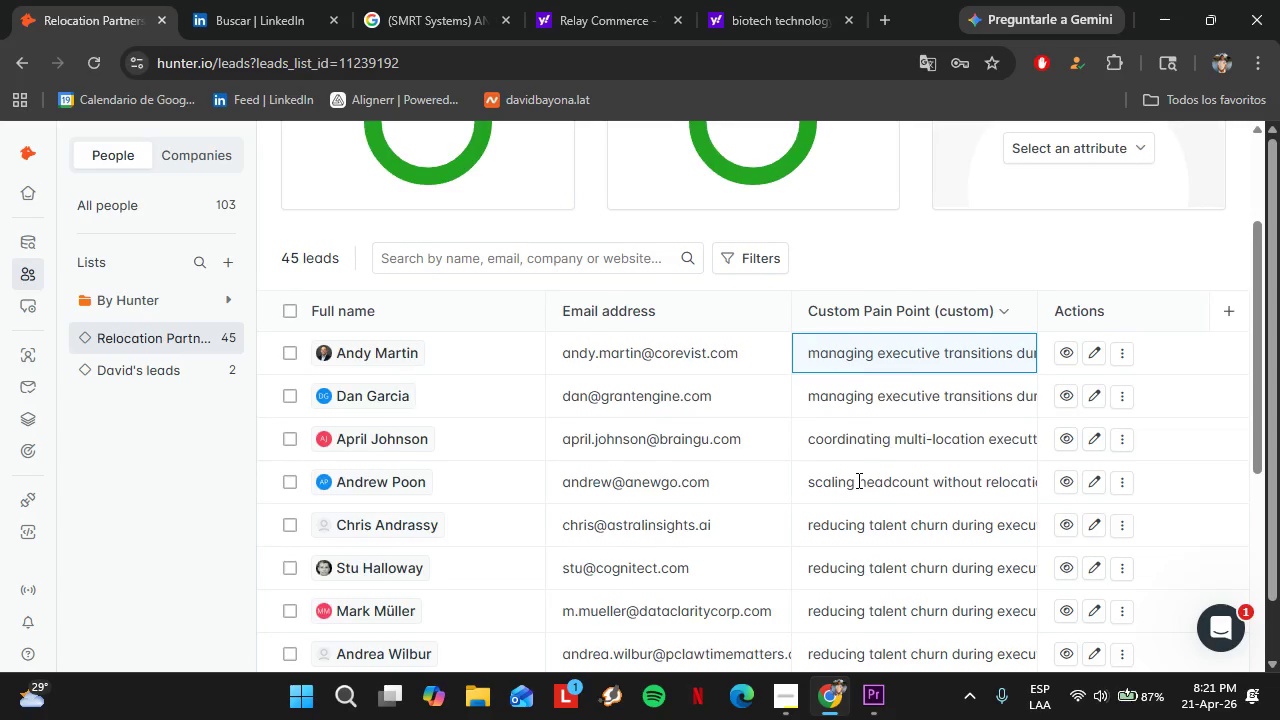 
scroll: coordinate [857, 480], scroll_direction: none, amount: 0.0
 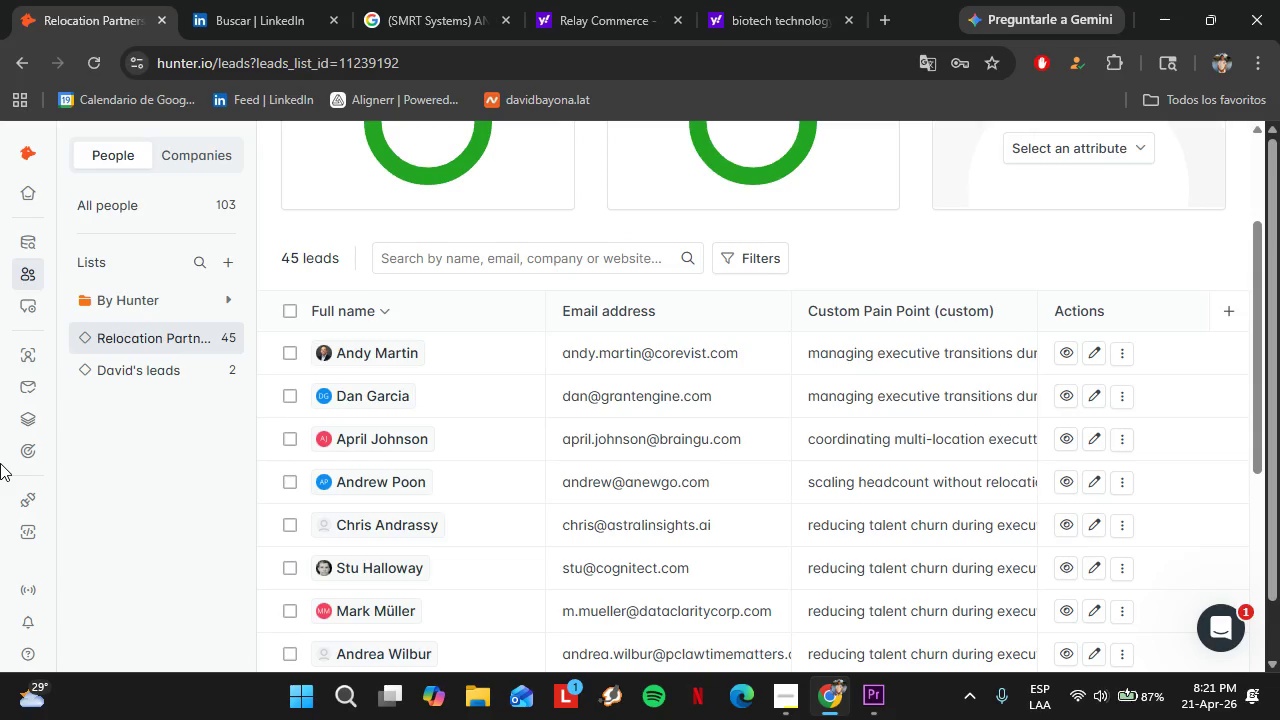 
wait(9.37)
 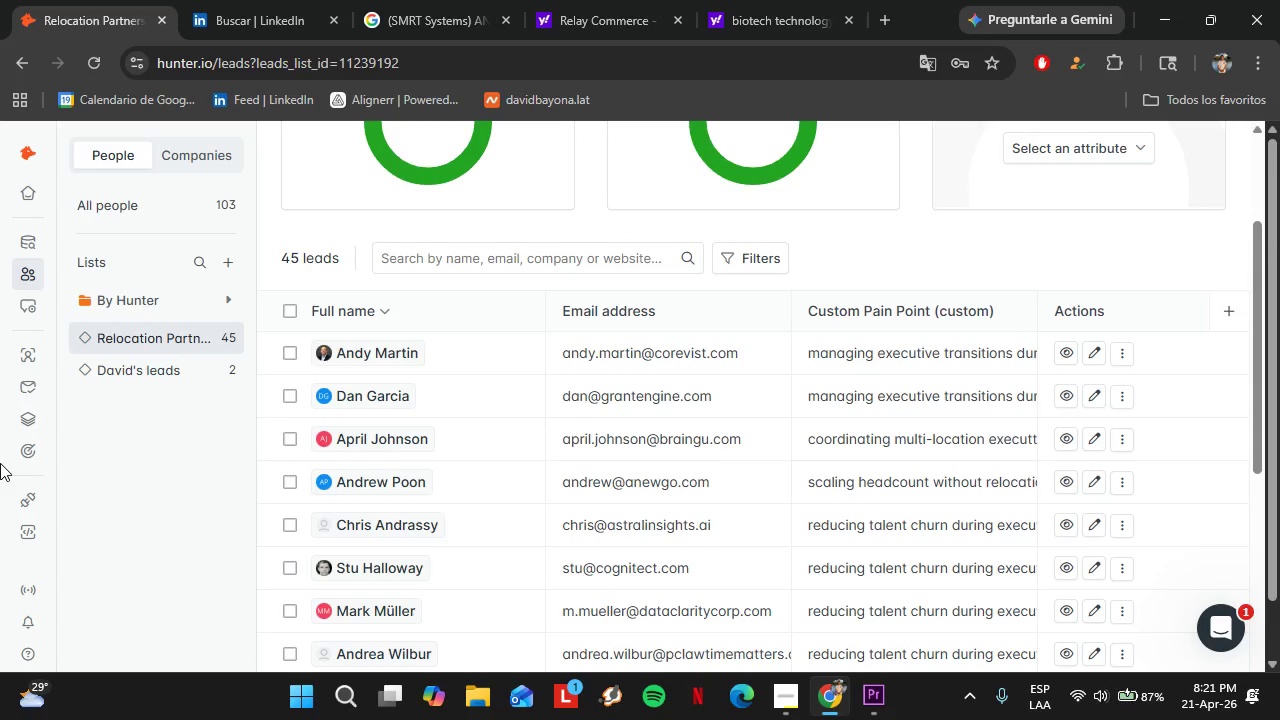 
left_click([78, 351])
 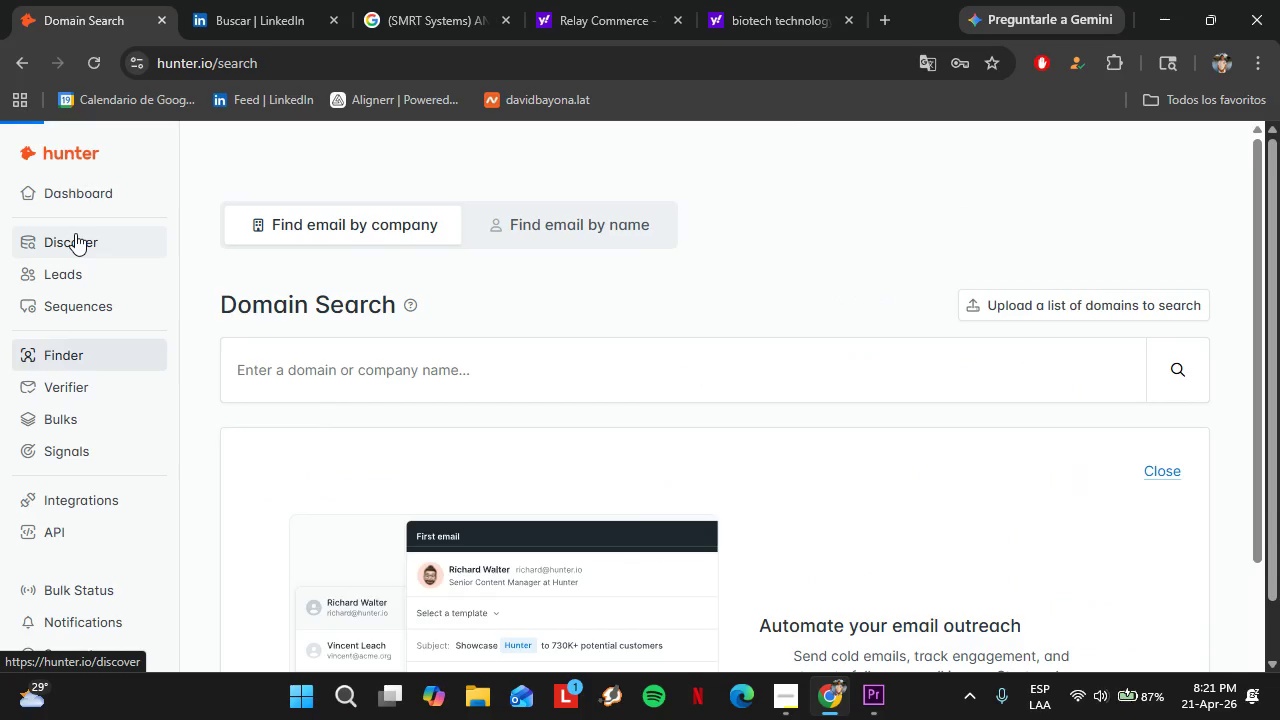 